 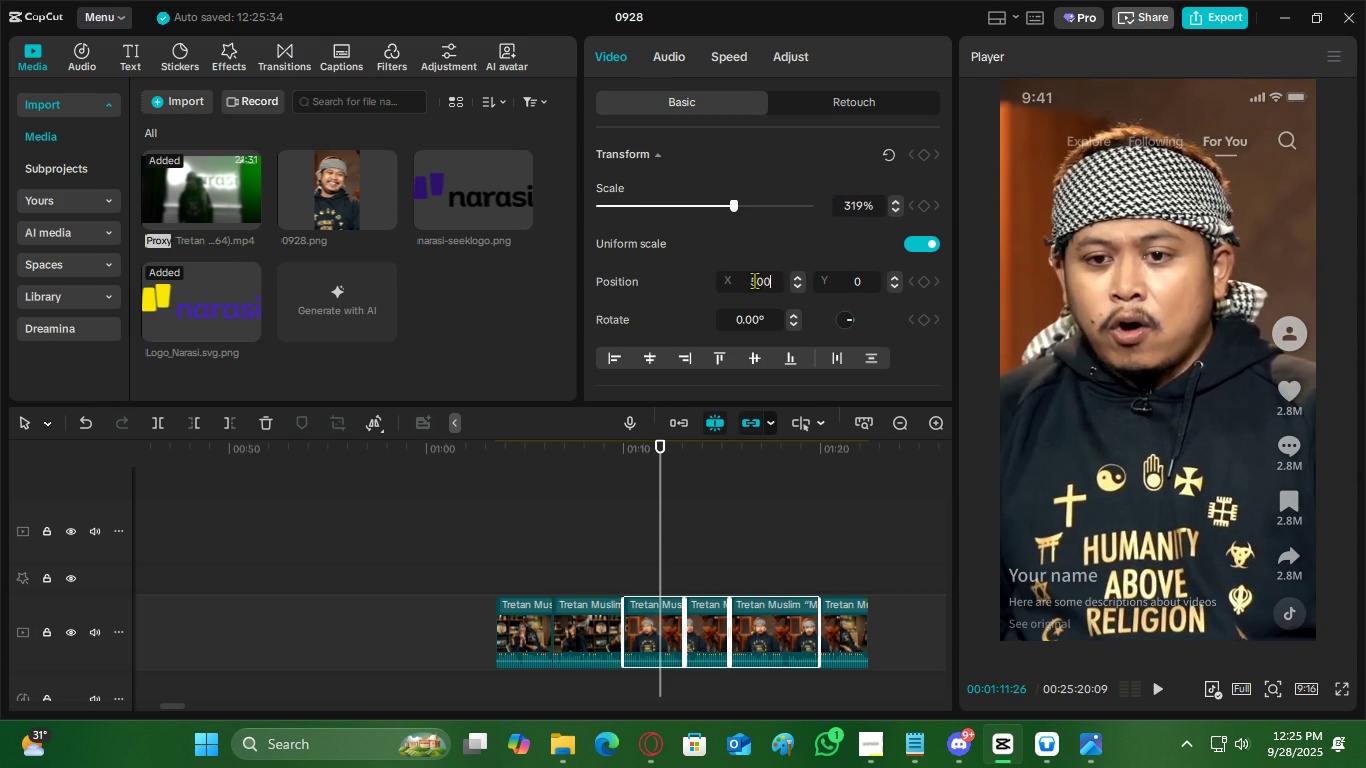 
key(Enter)
 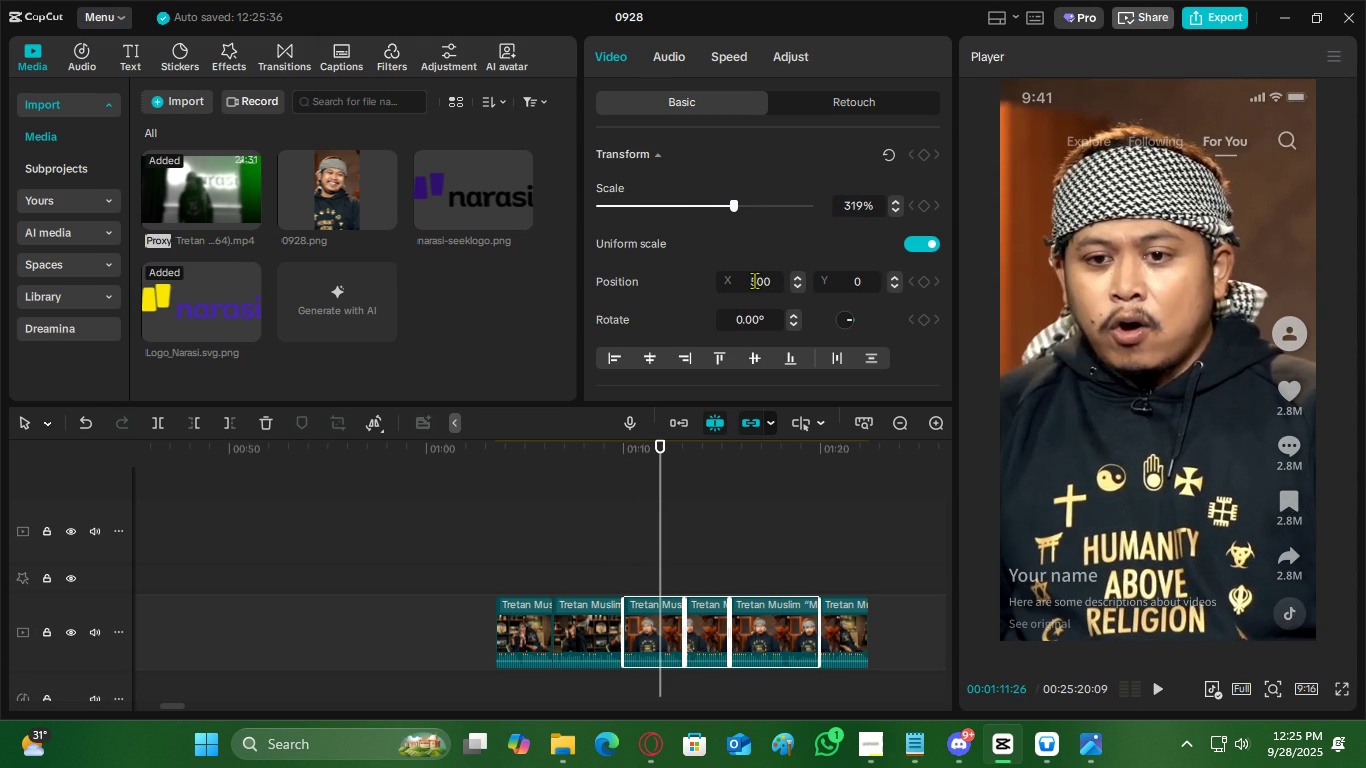 
key(Space)
 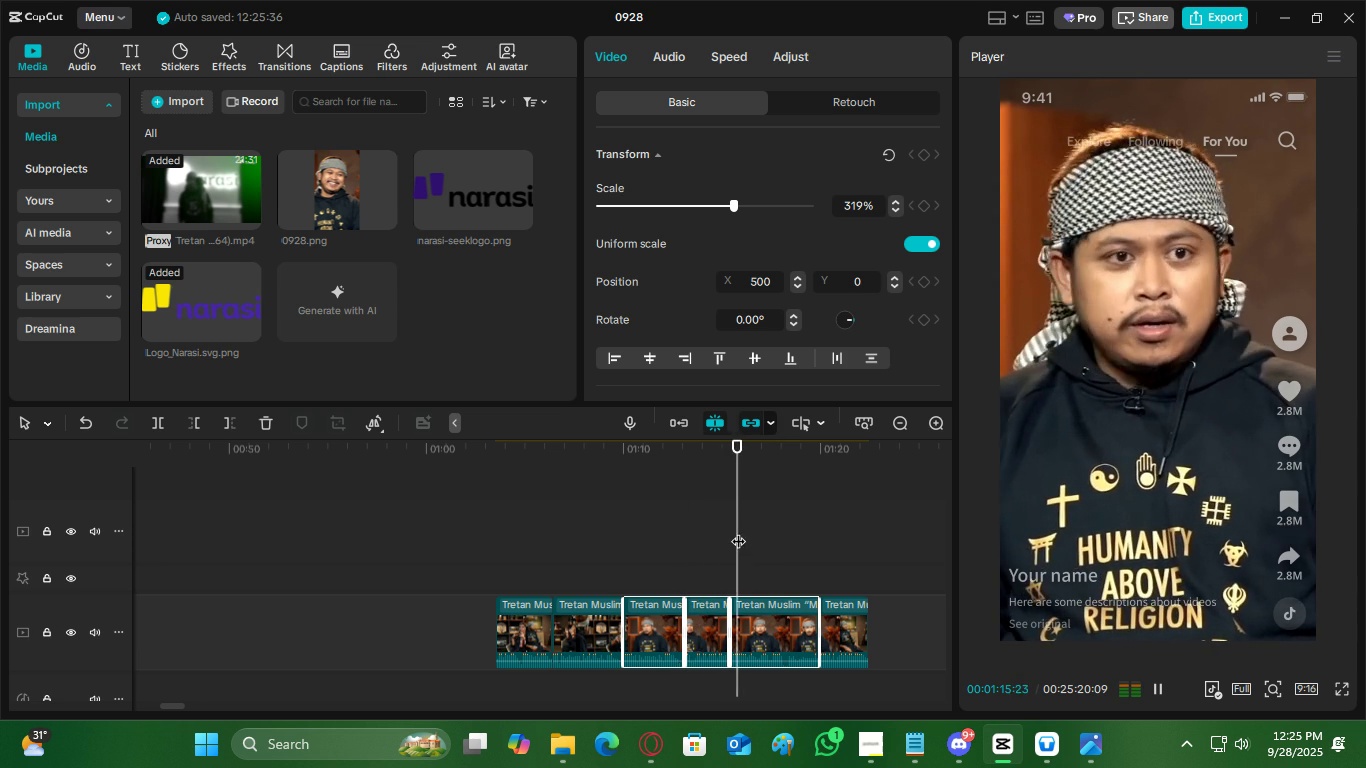 
wait(8.92)
 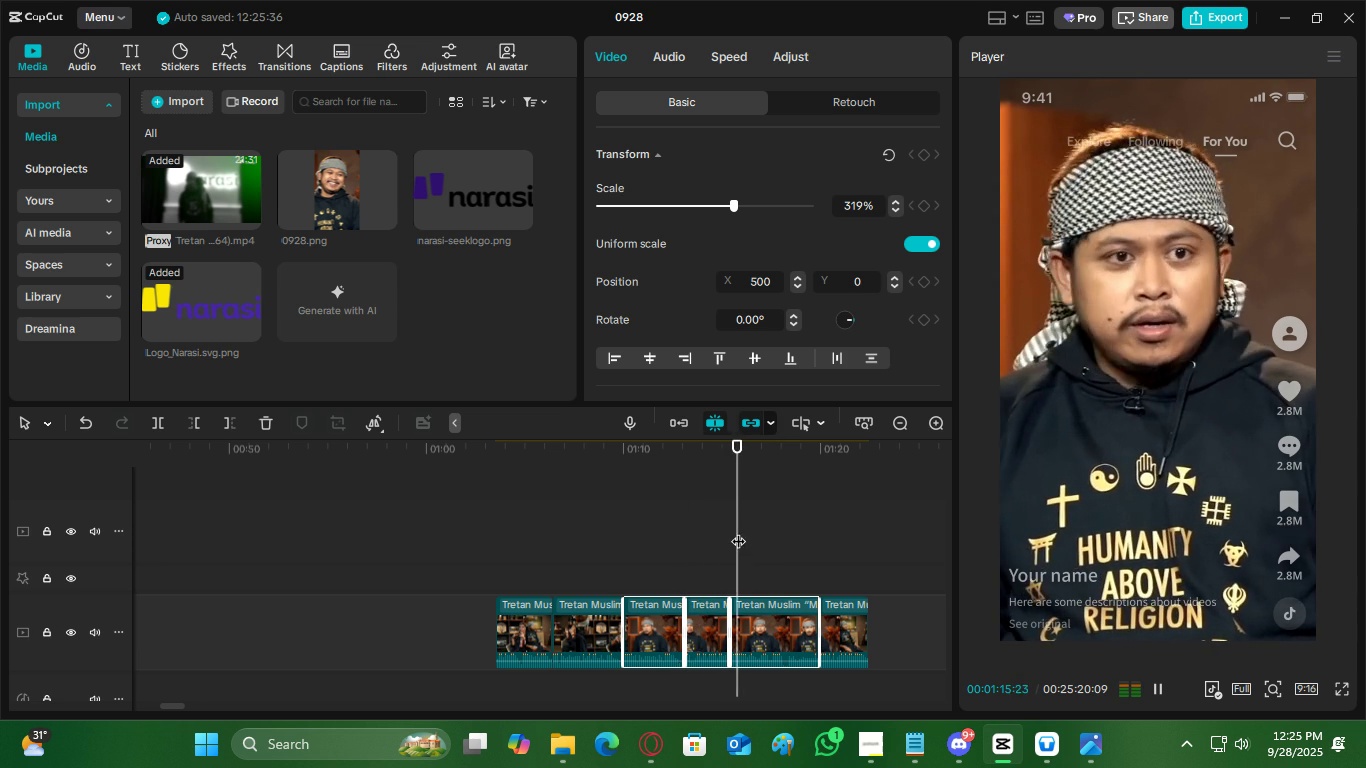 
left_click([839, 616])
 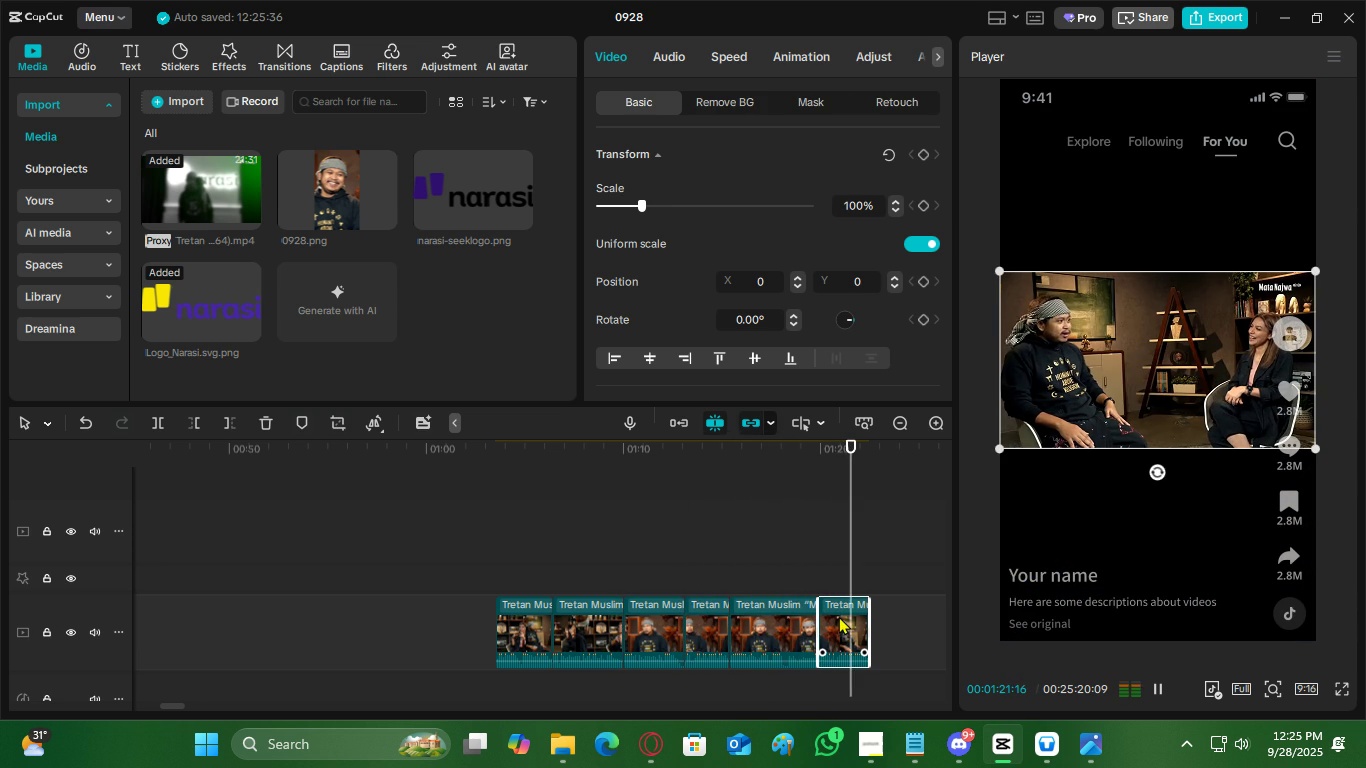 
key(Space)